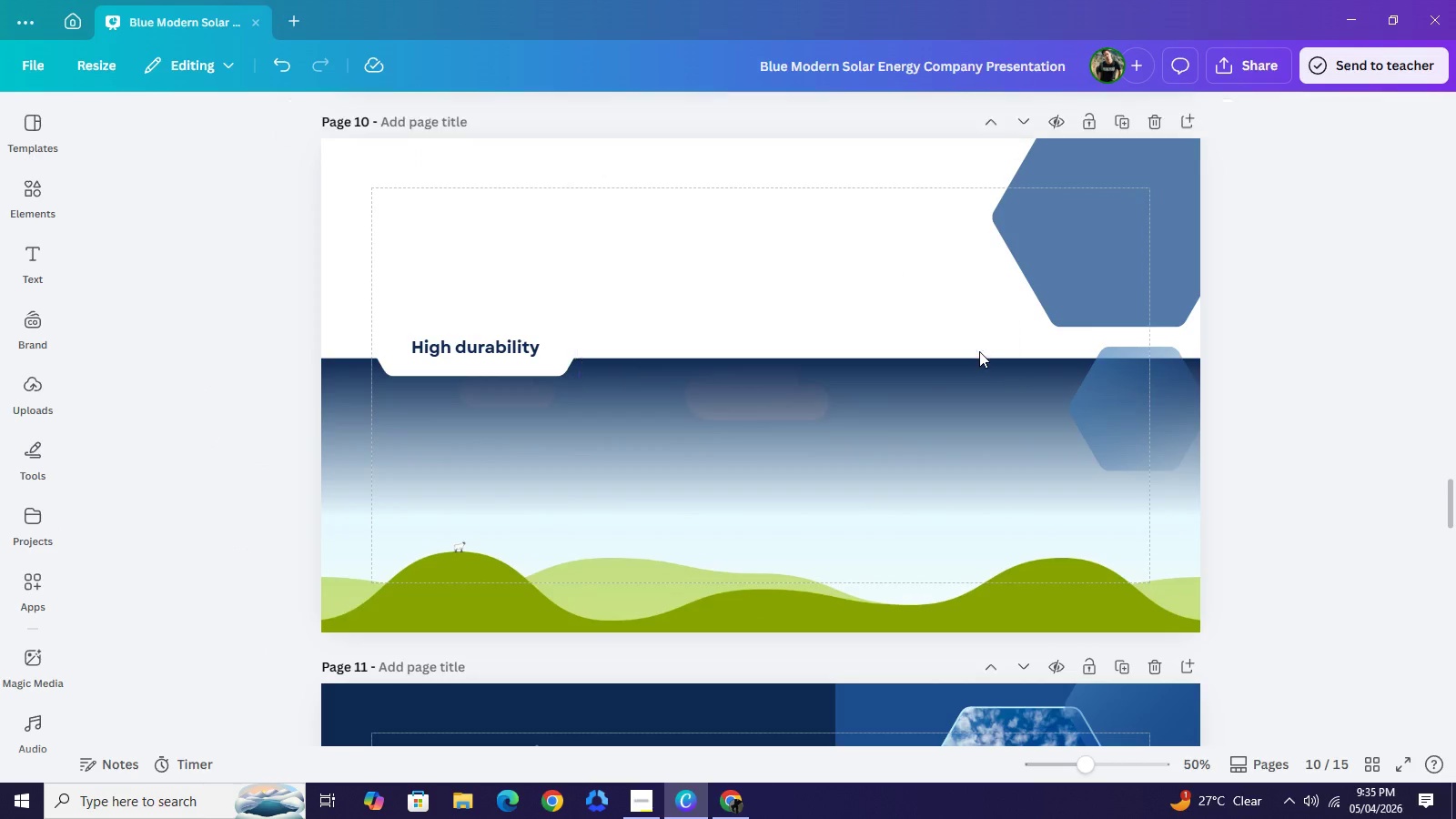 
key(Backspace)
 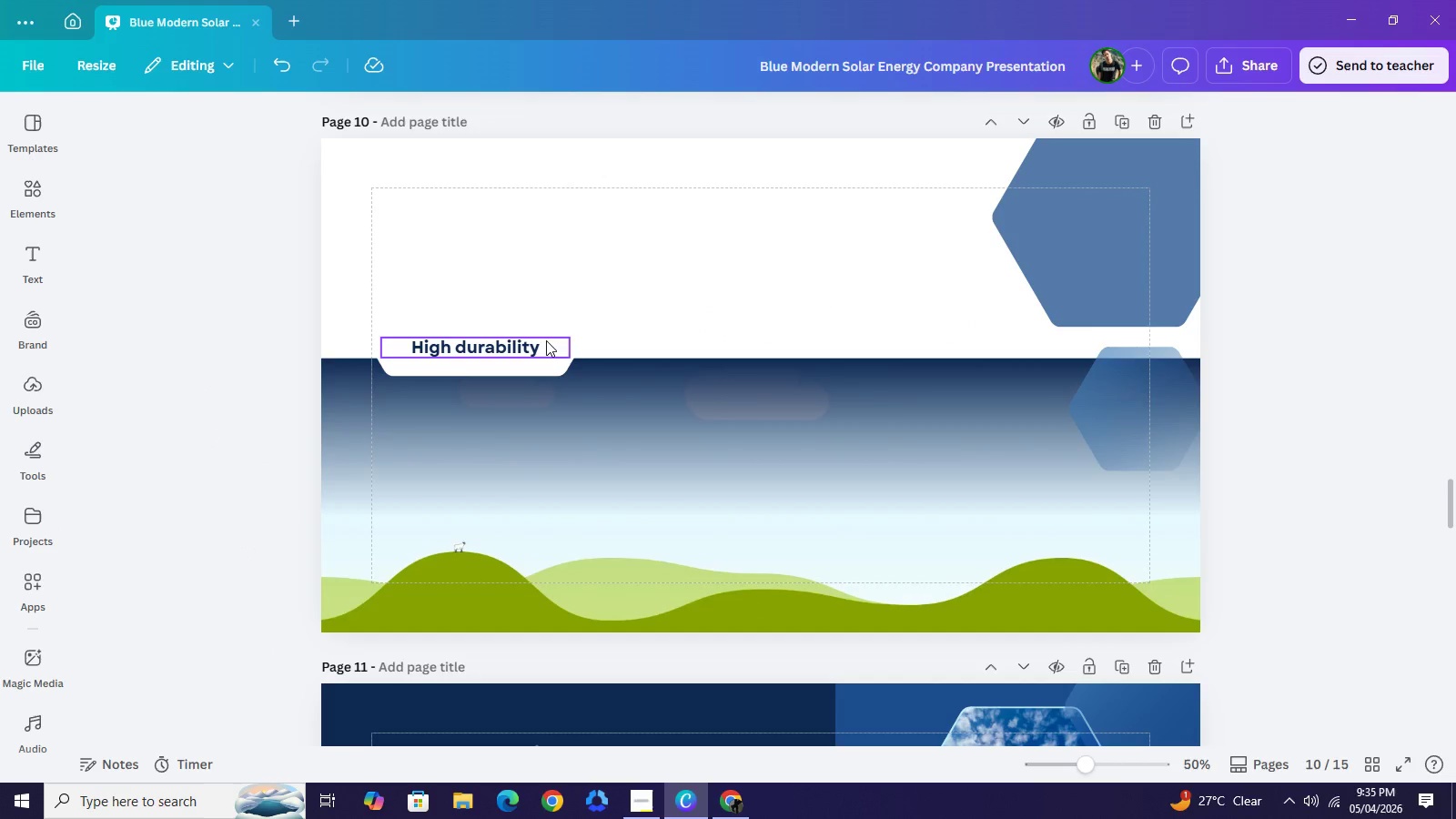 
left_click([533, 343])
 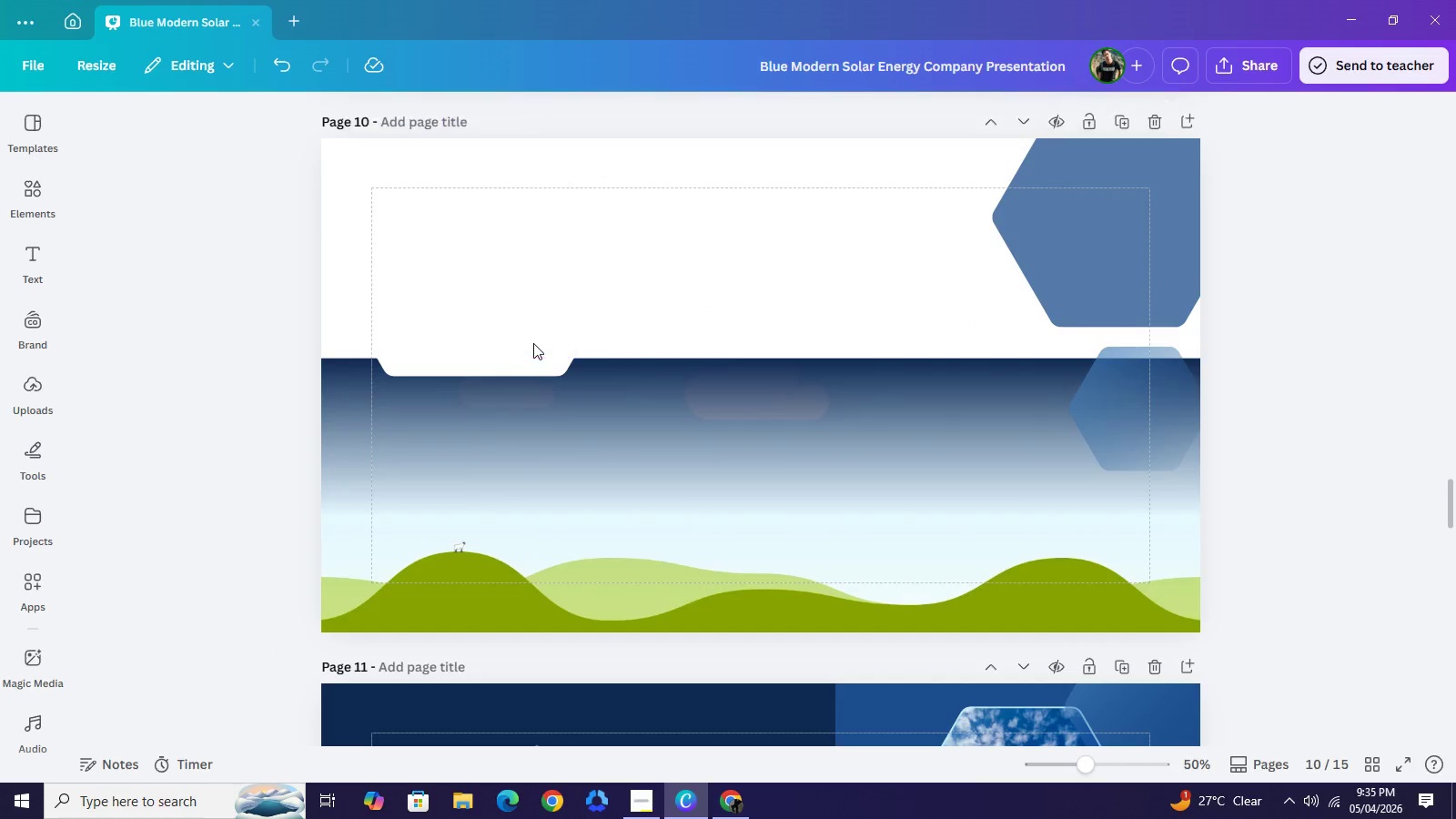 
key(Backspace)
 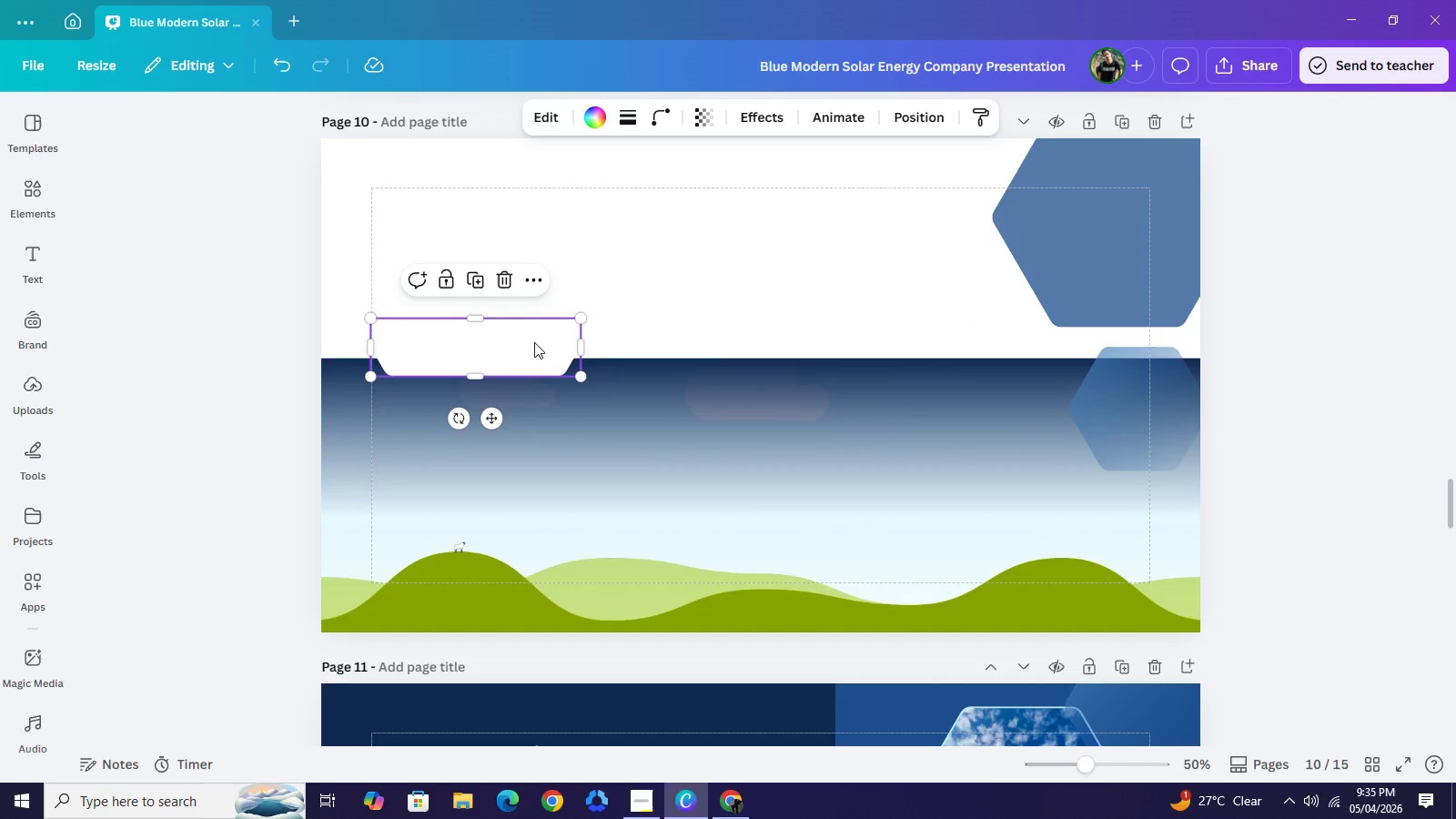 
left_click([534, 342])
 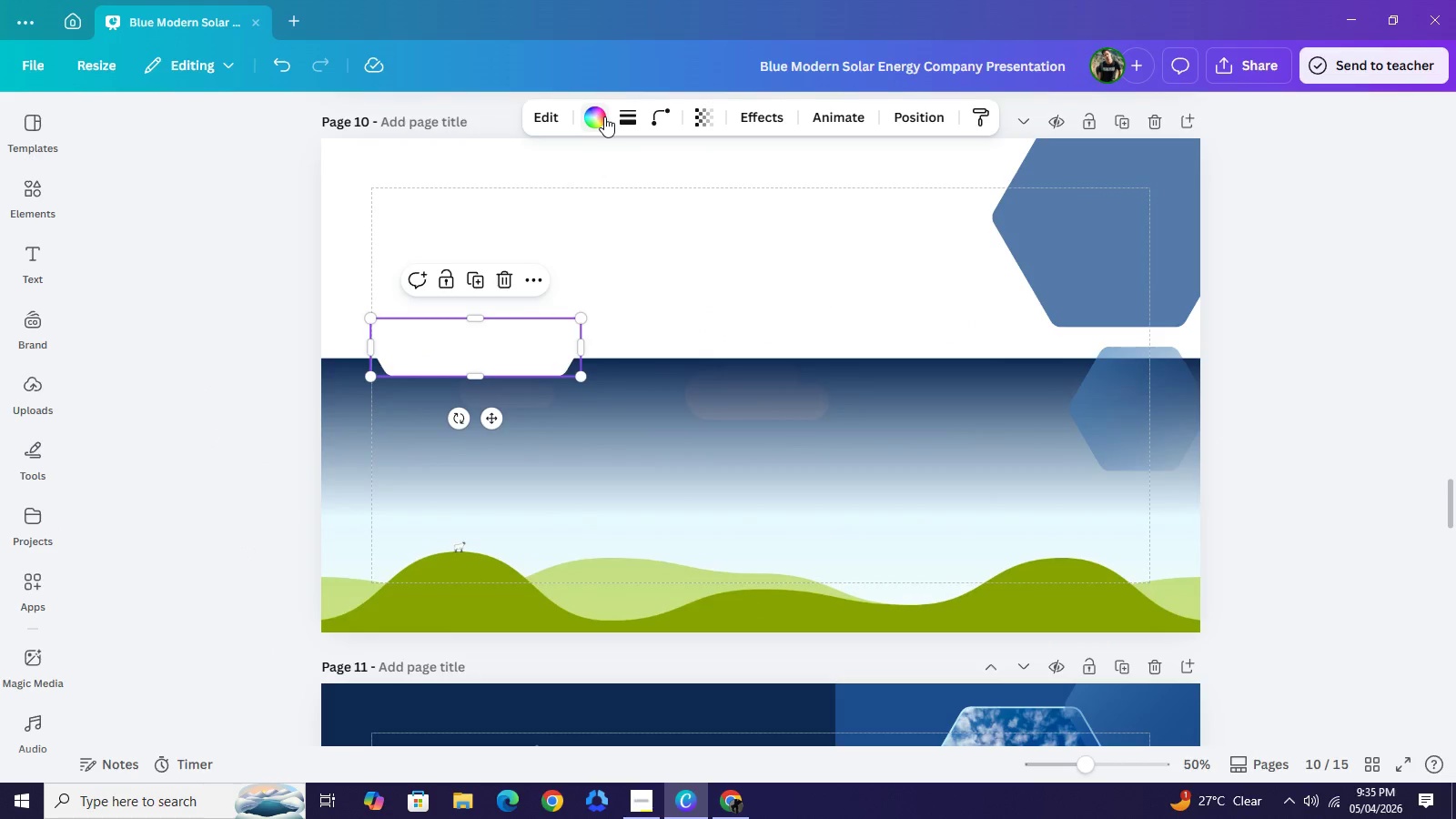 
left_click([604, 116])
 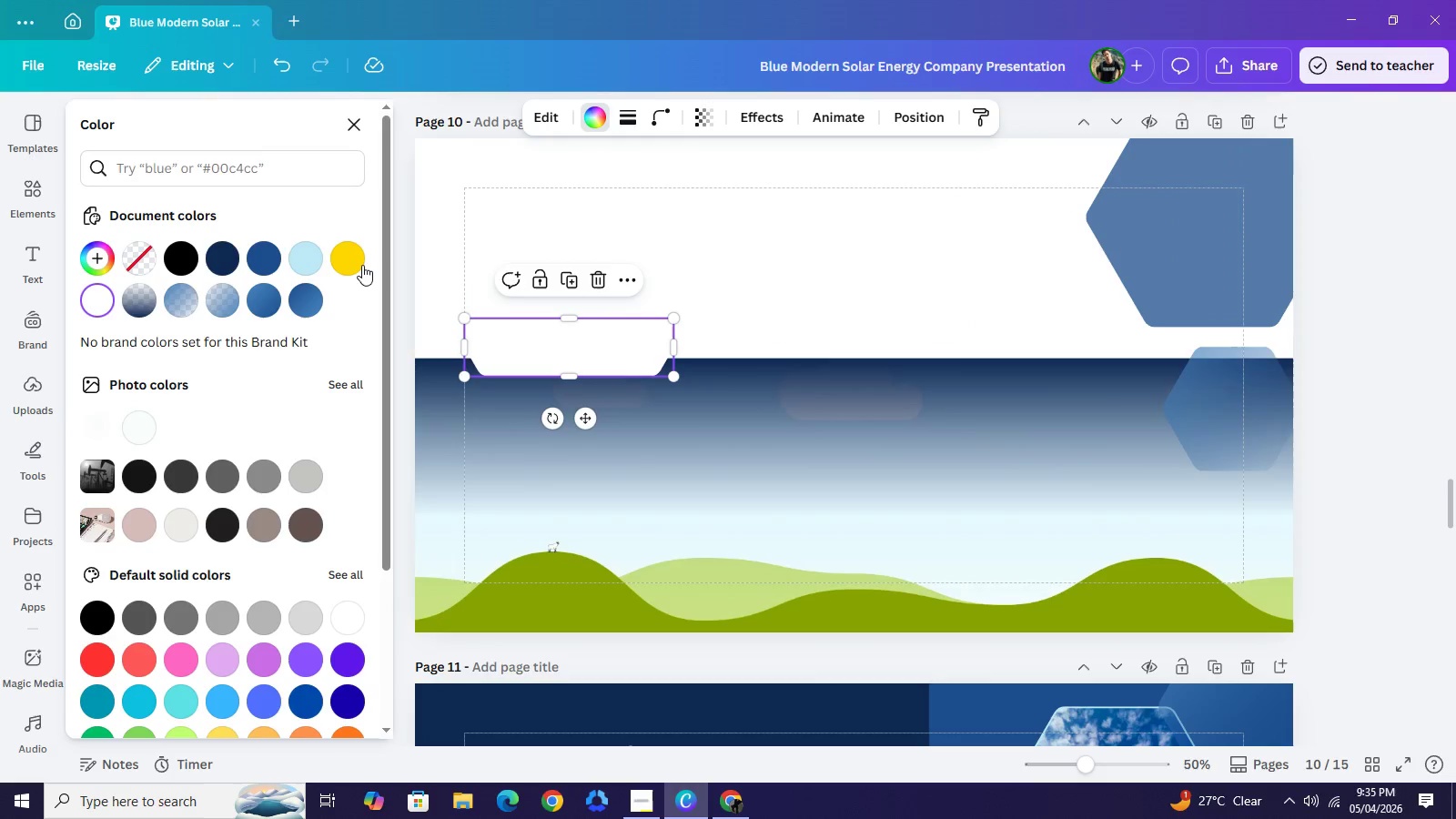 
left_click([362, 265])
 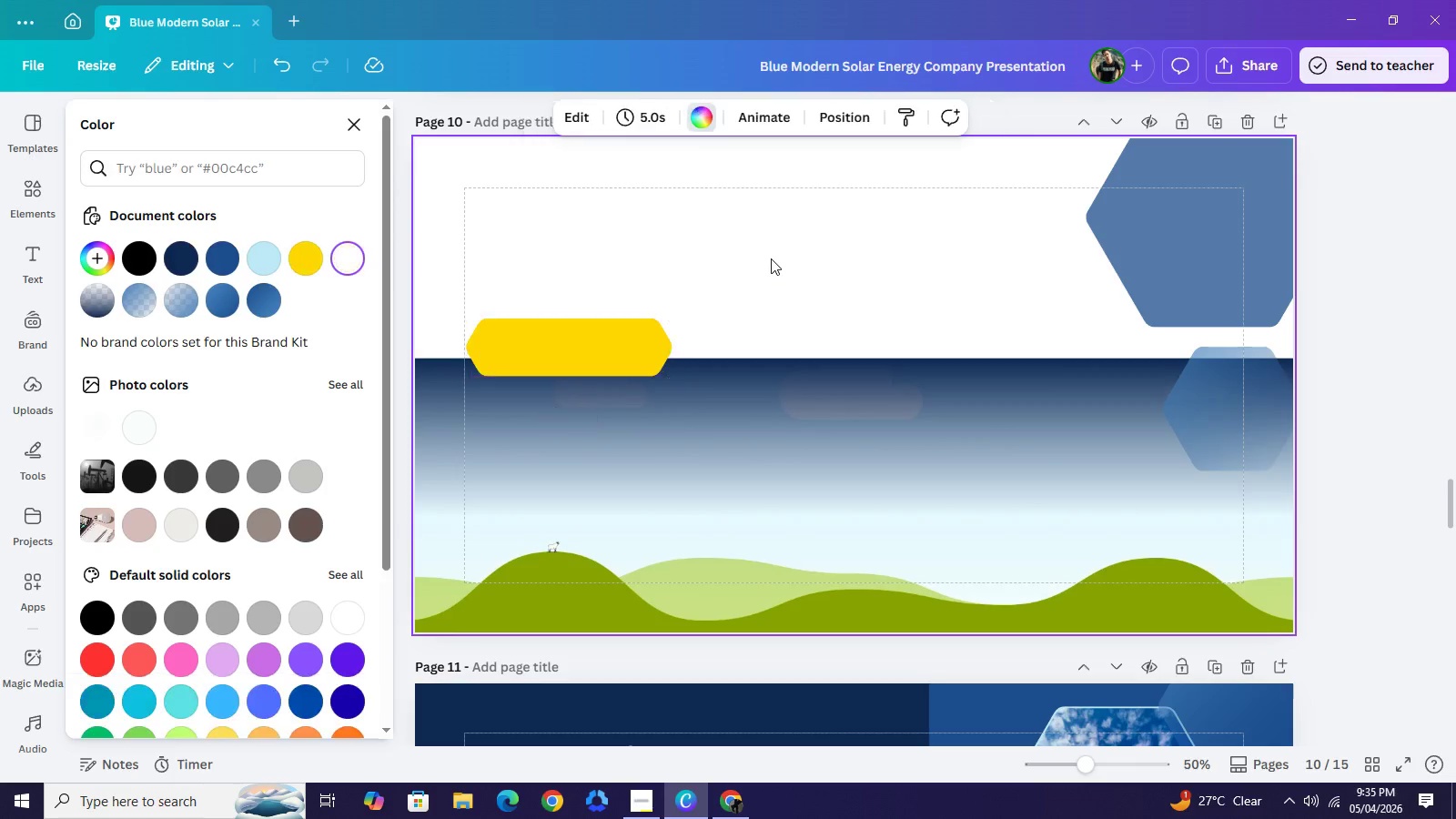 
double_click([771, 258])
 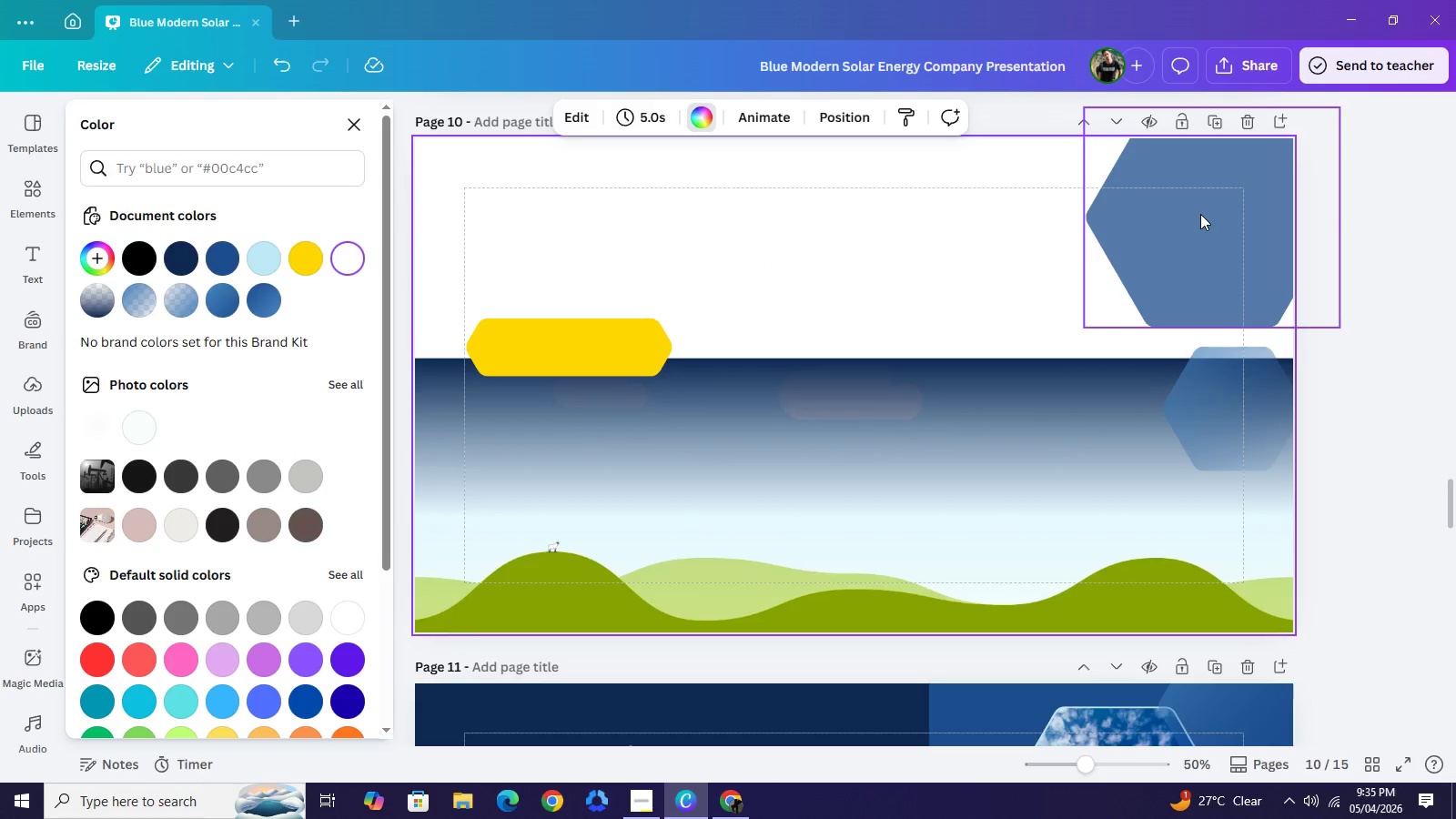 
left_click([1202, 214])
 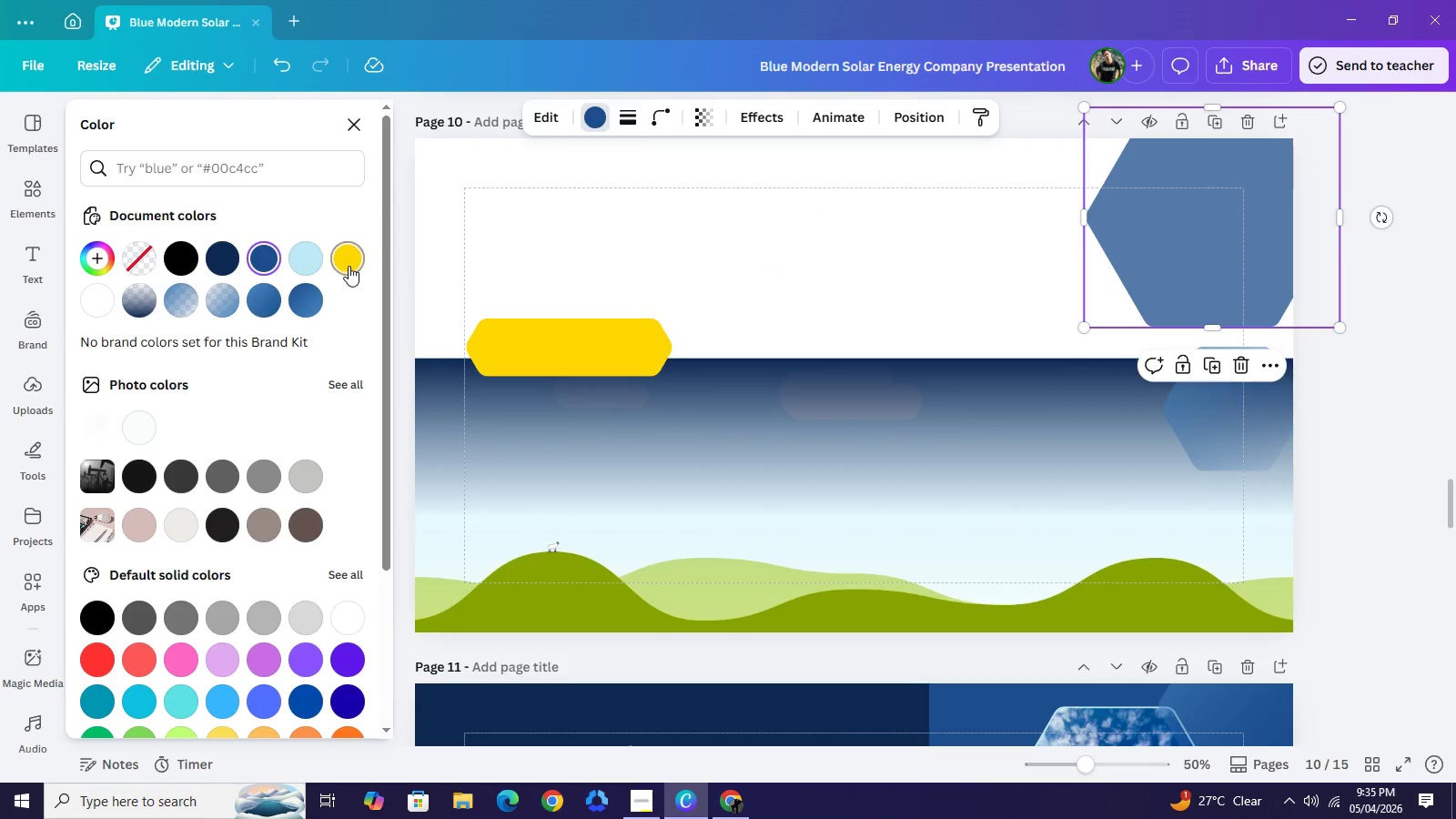 
left_click([349, 266])
 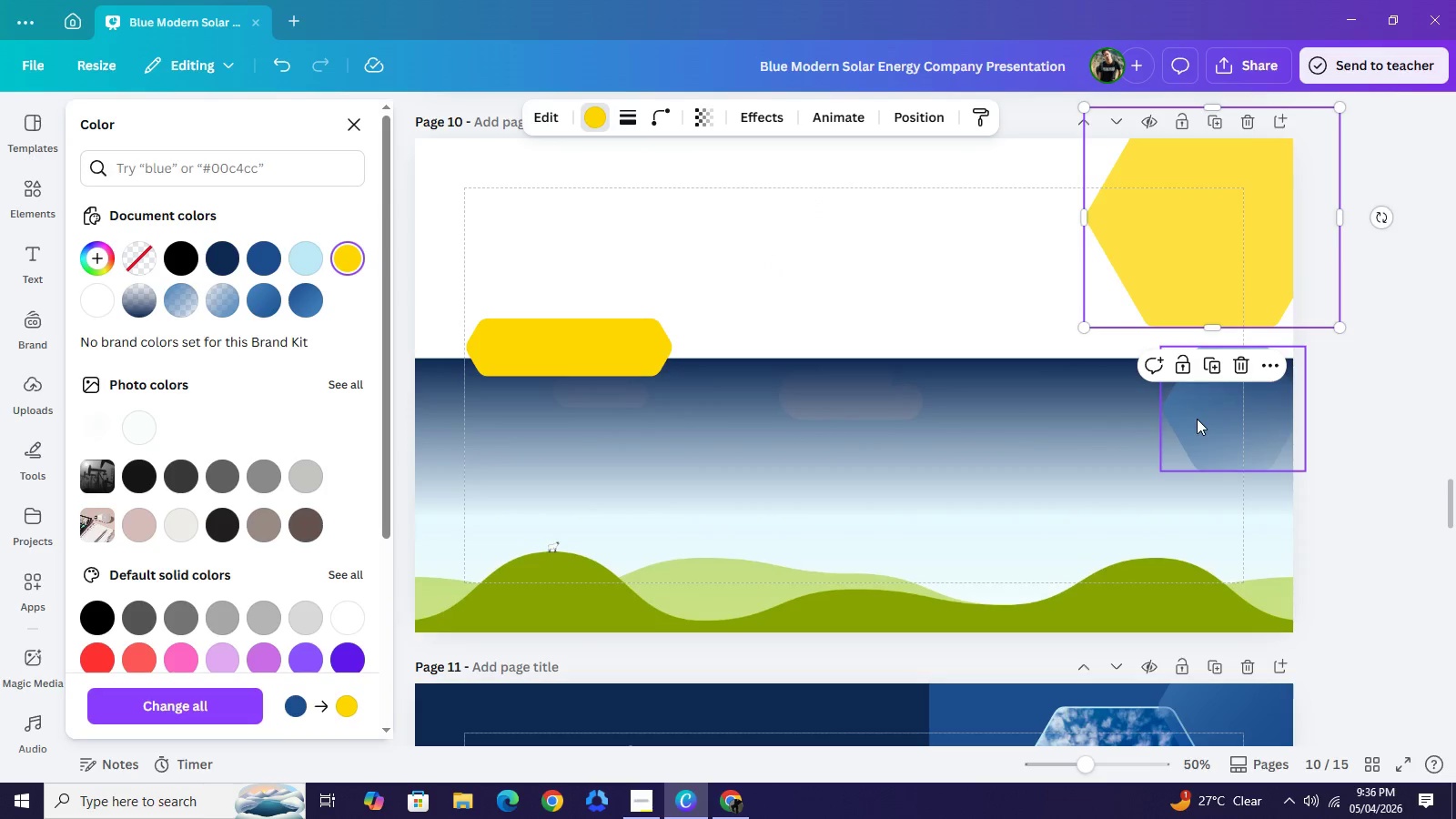 
left_click([1197, 419])
 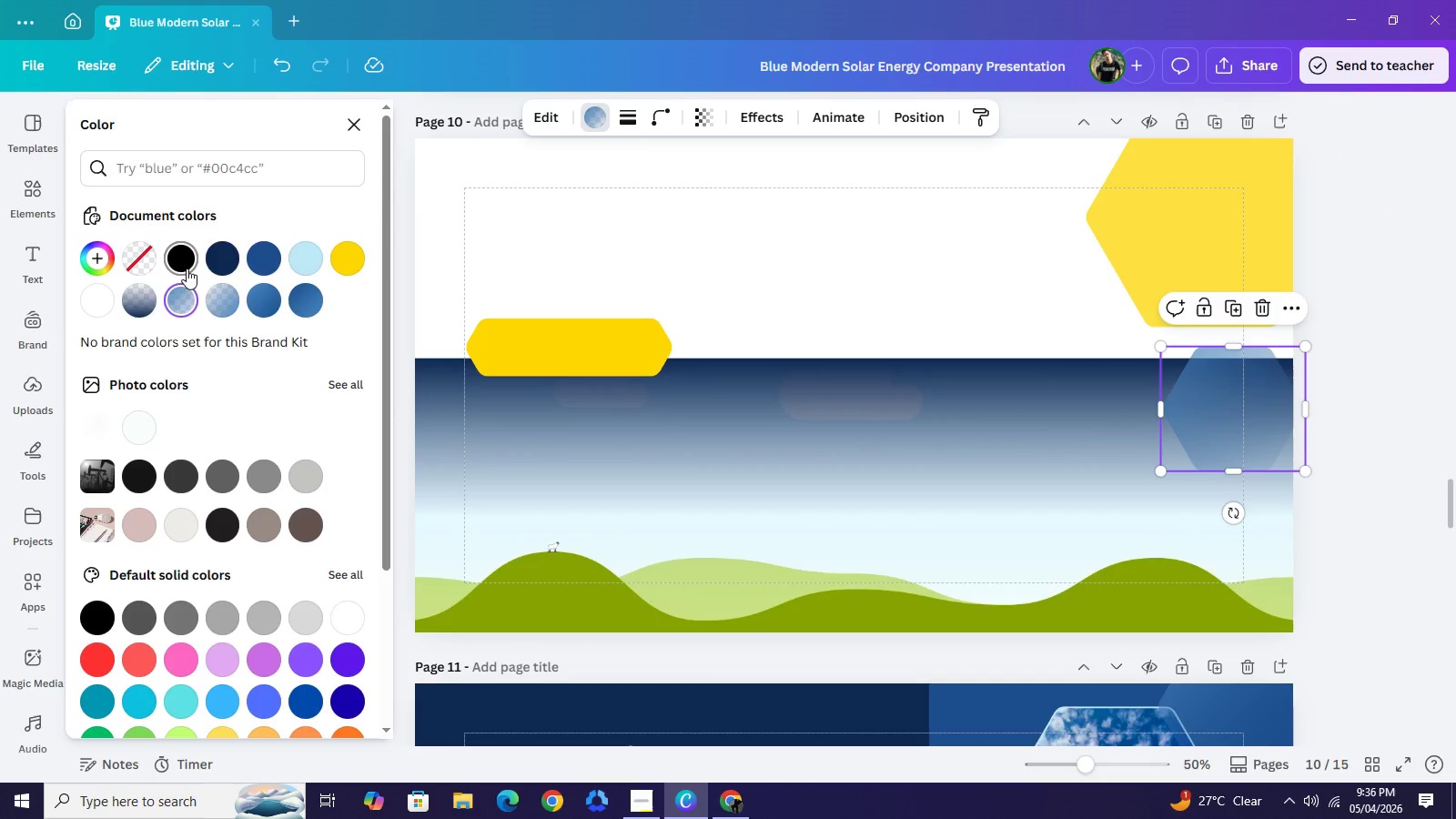 
left_click([187, 268])
 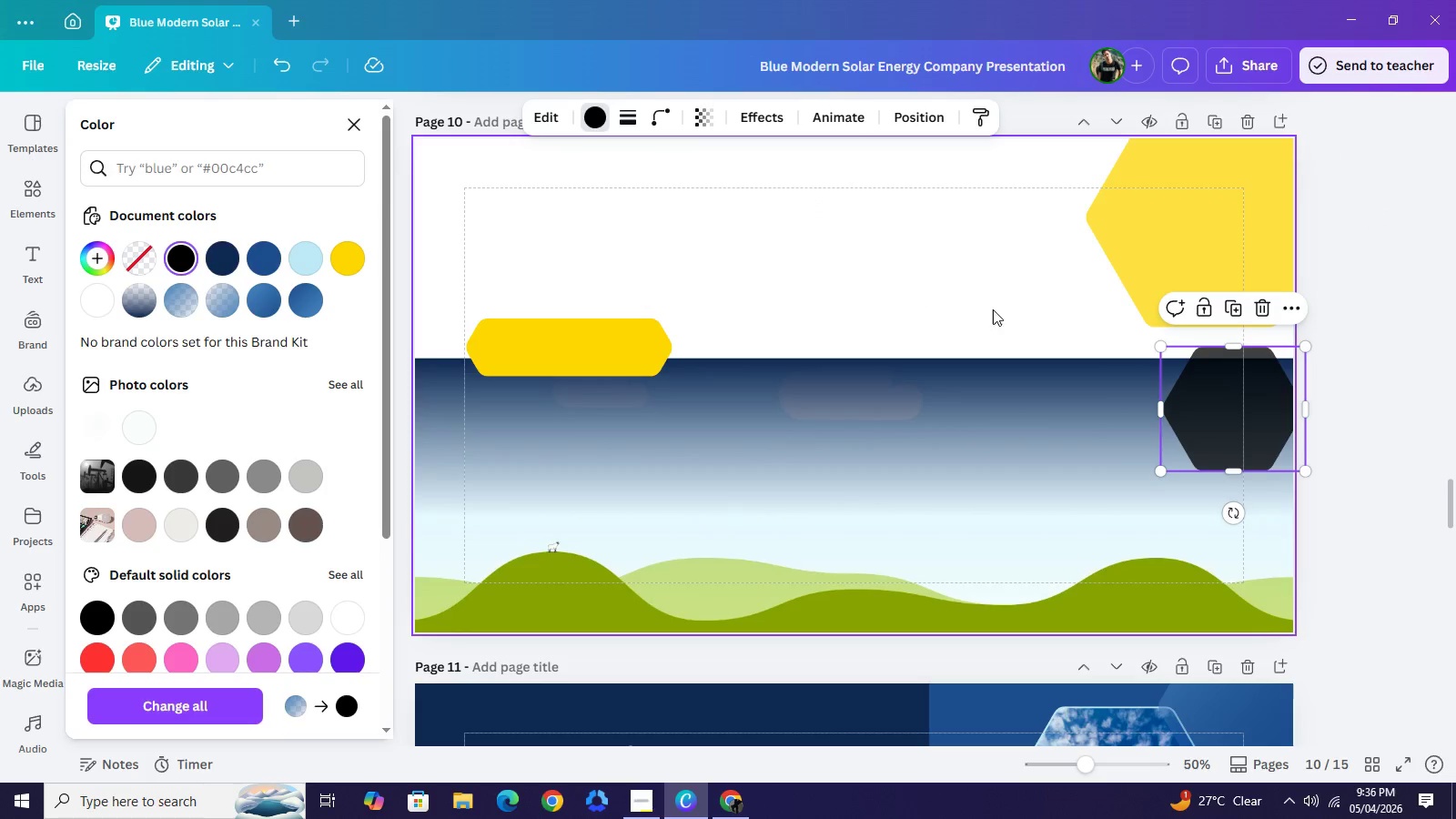 
wait(5.33)
 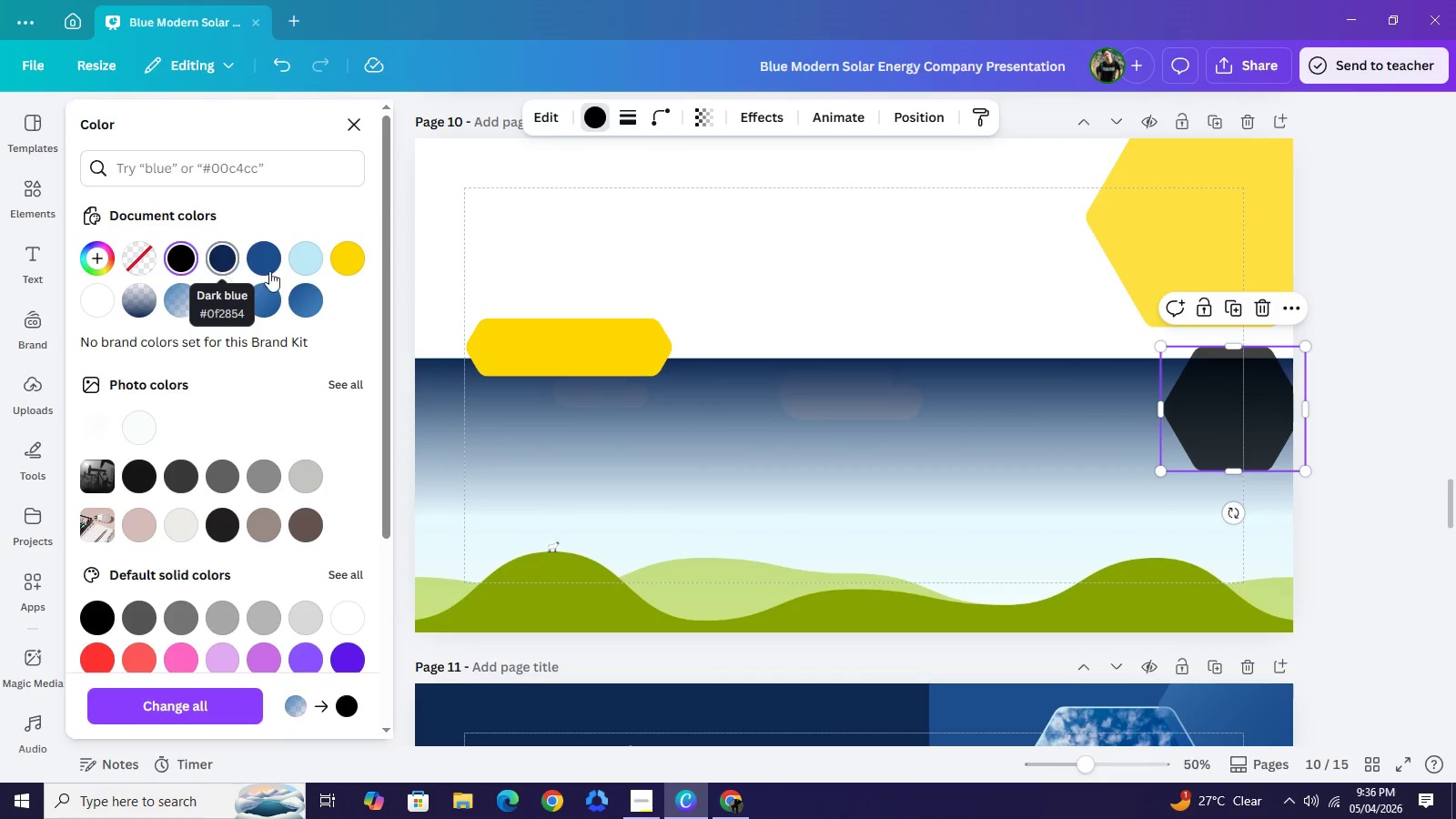 
left_click([703, 126])
 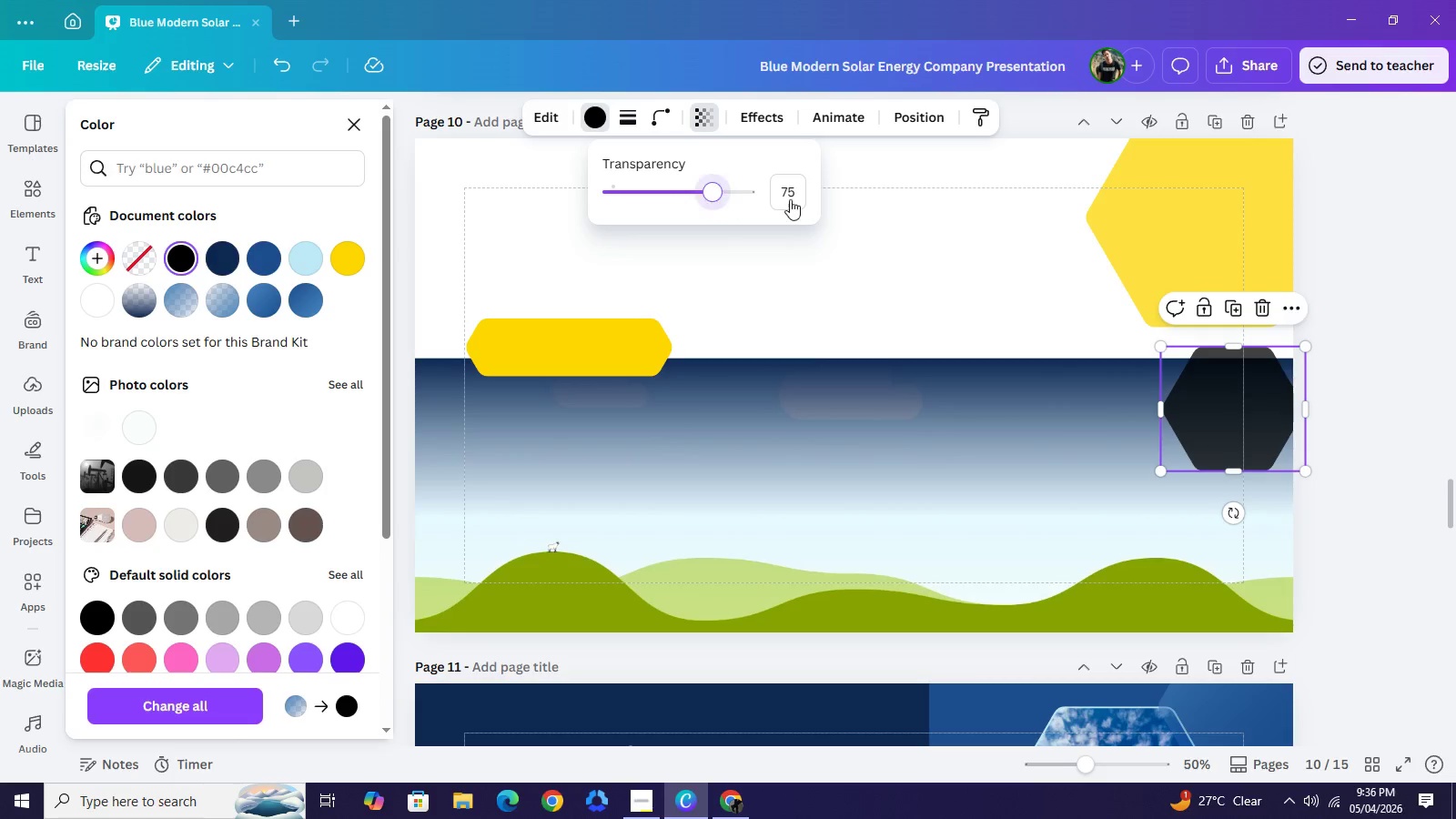 
left_click_drag(start_coordinate=[712, 195], to_coordinate=[821, 199])
 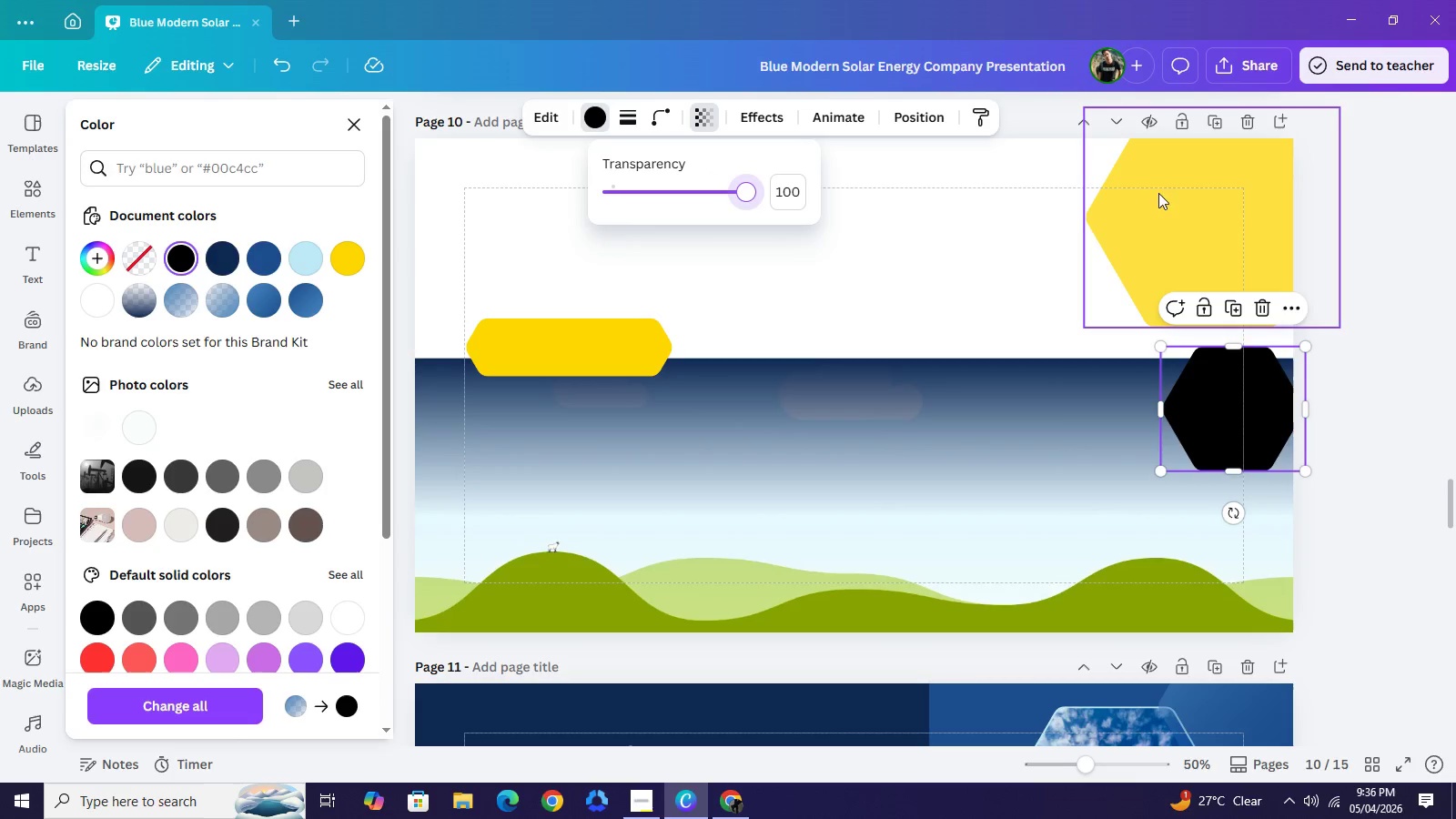 
left_click([1160, 193])
 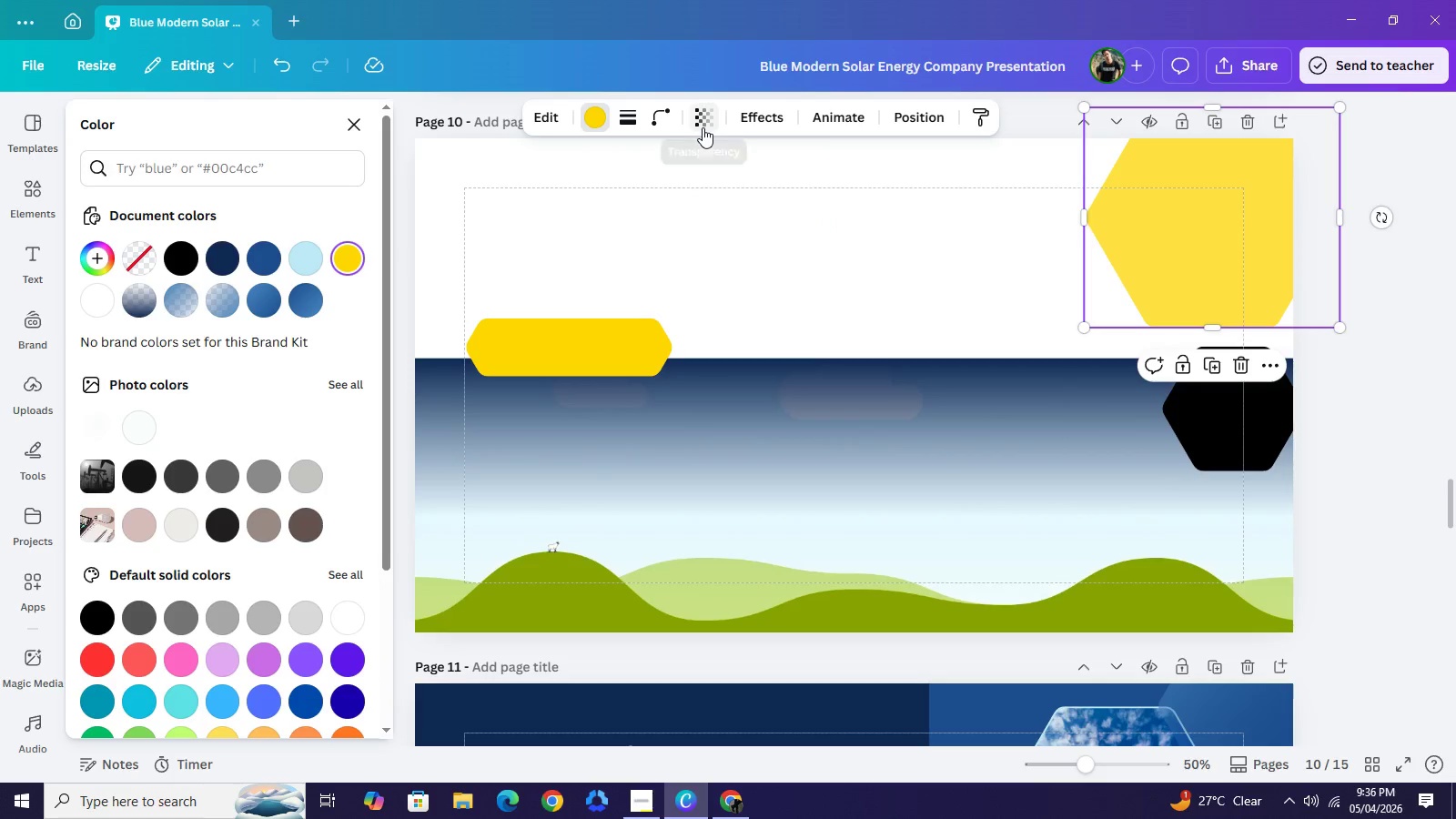 
left_click([703, 127])
 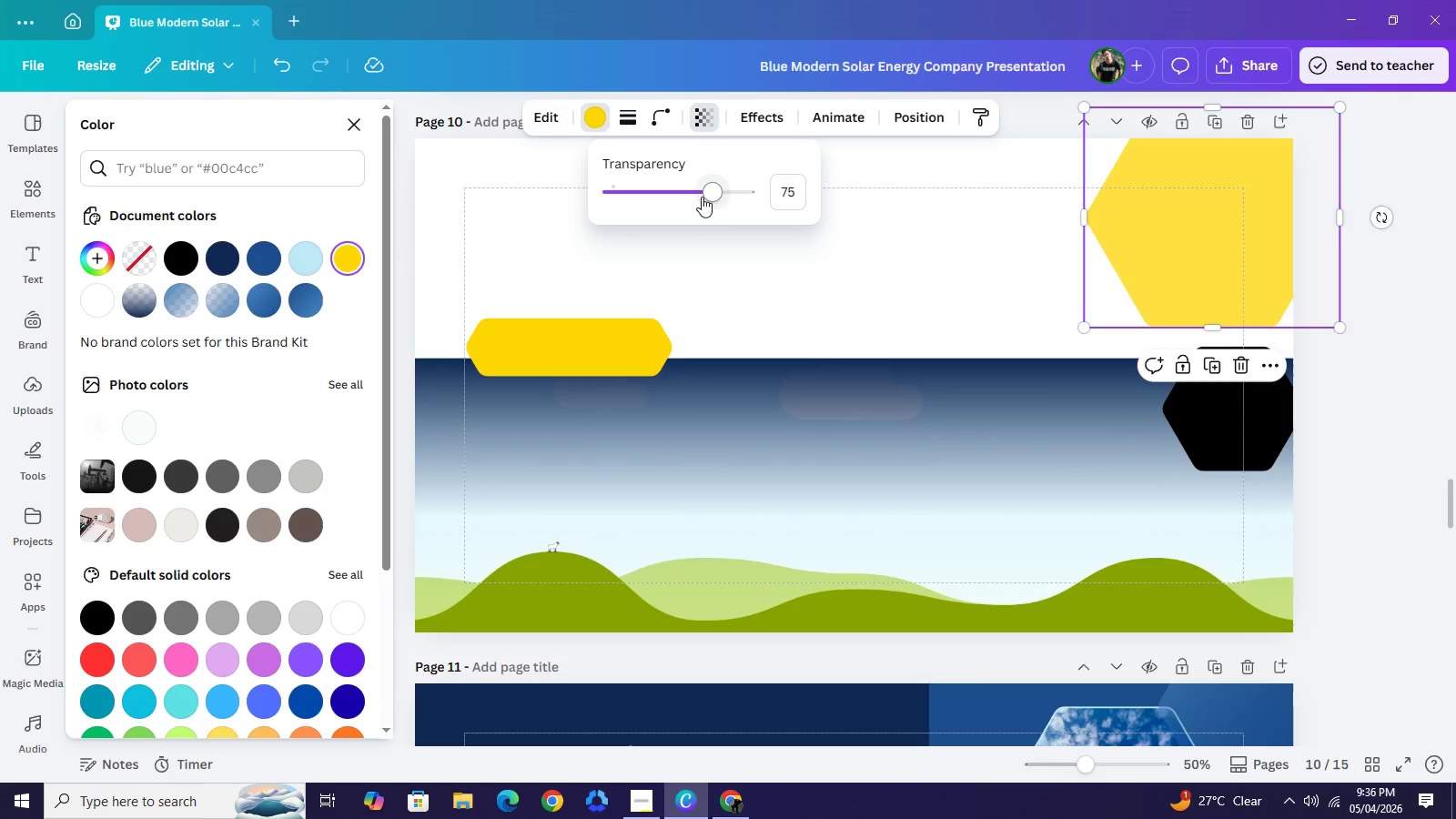 
left_click_drag(start_coordinate=[697, 196], to_coordinate=[779, 202])
 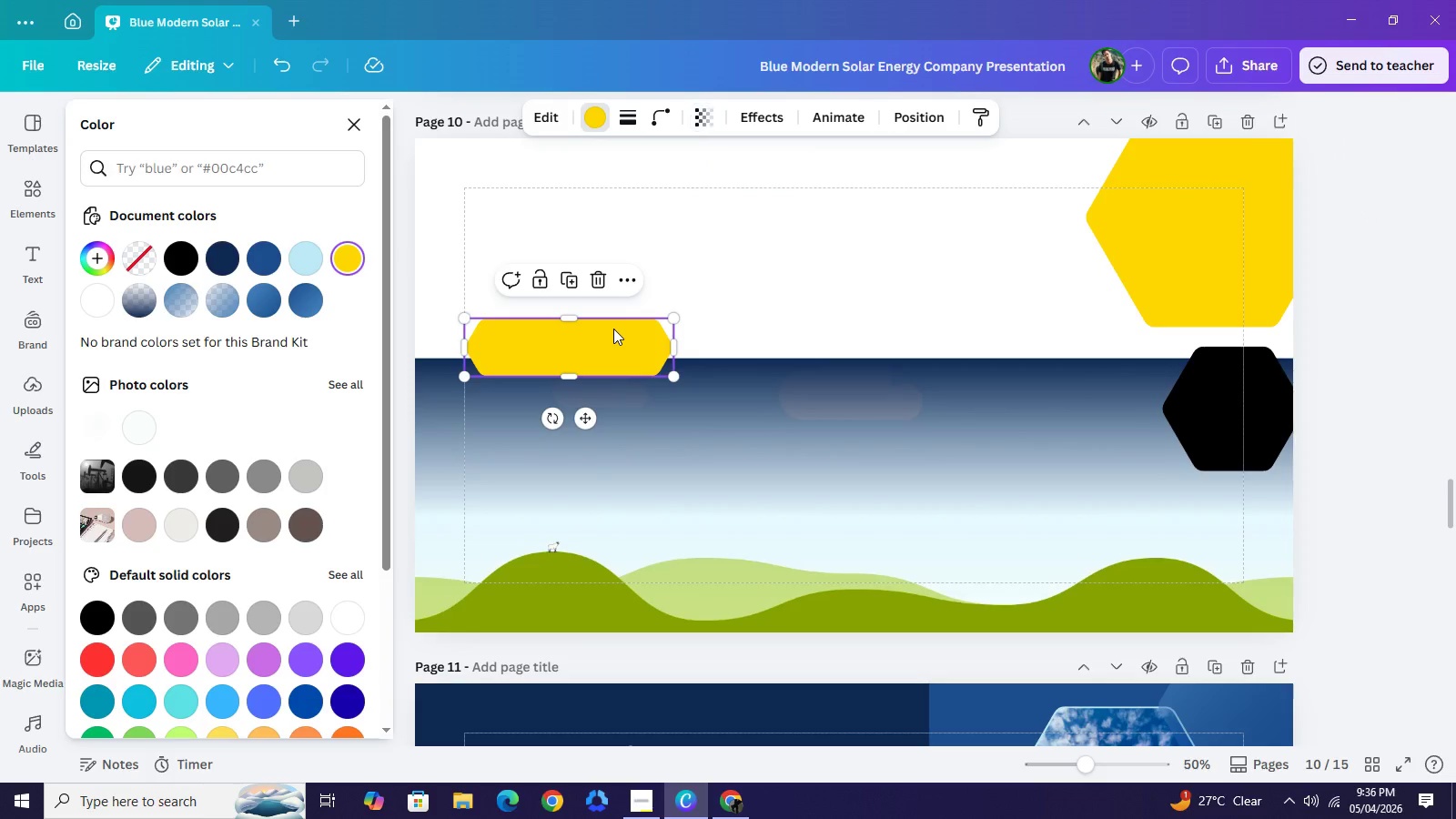 
left_click([613, 329])
 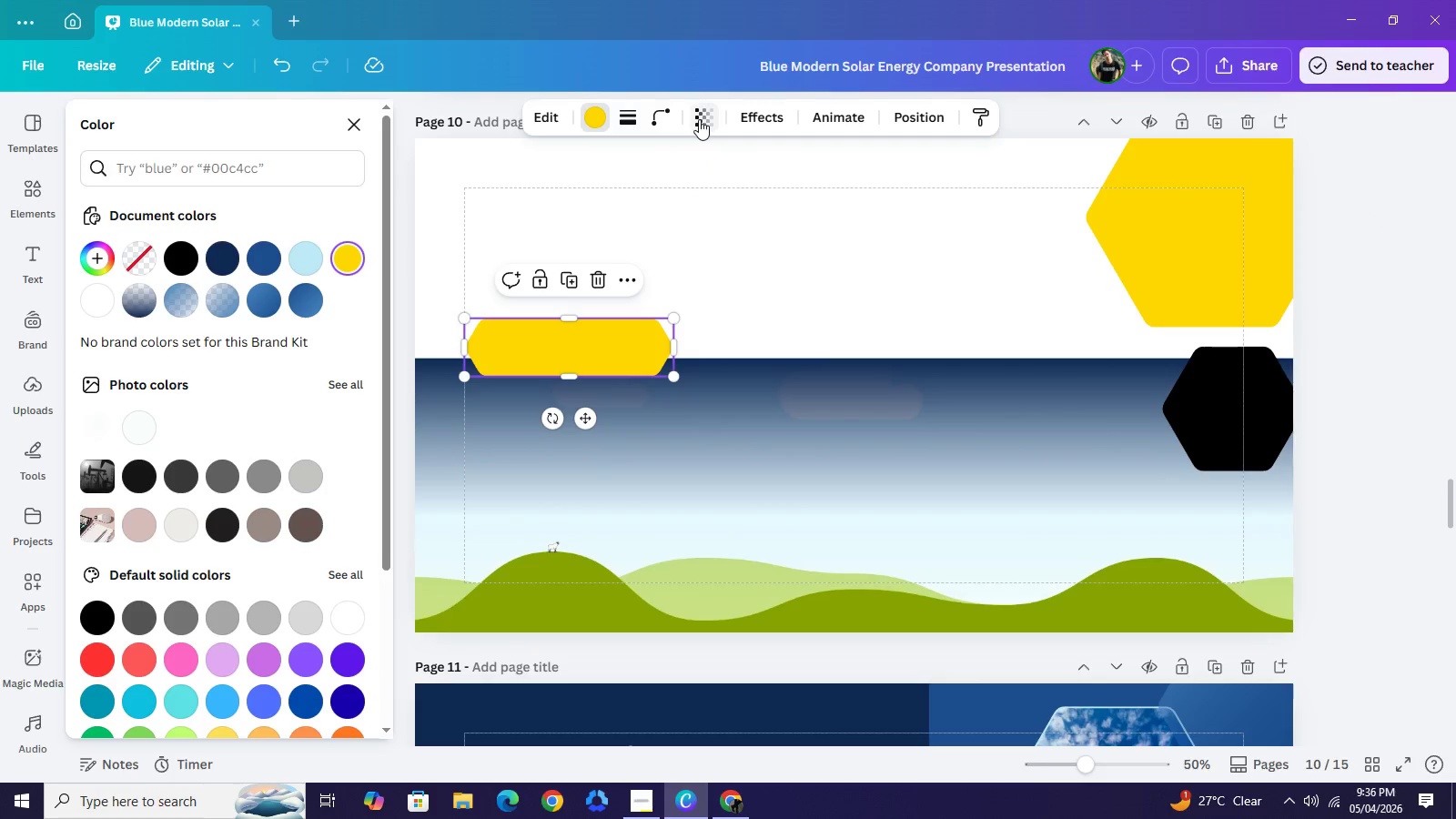 
left_click([699, 119])
 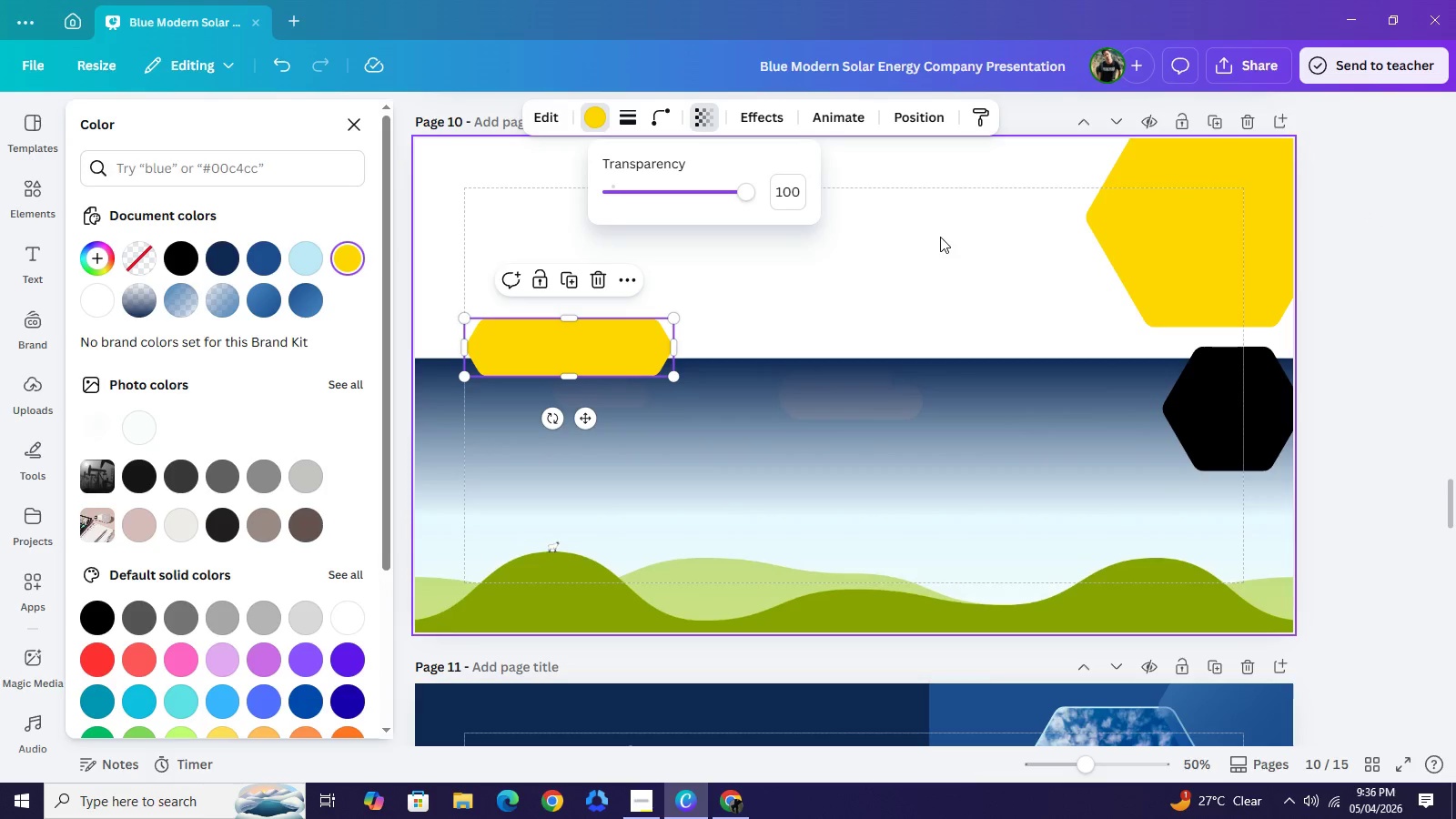 
left_click([940, 237])
 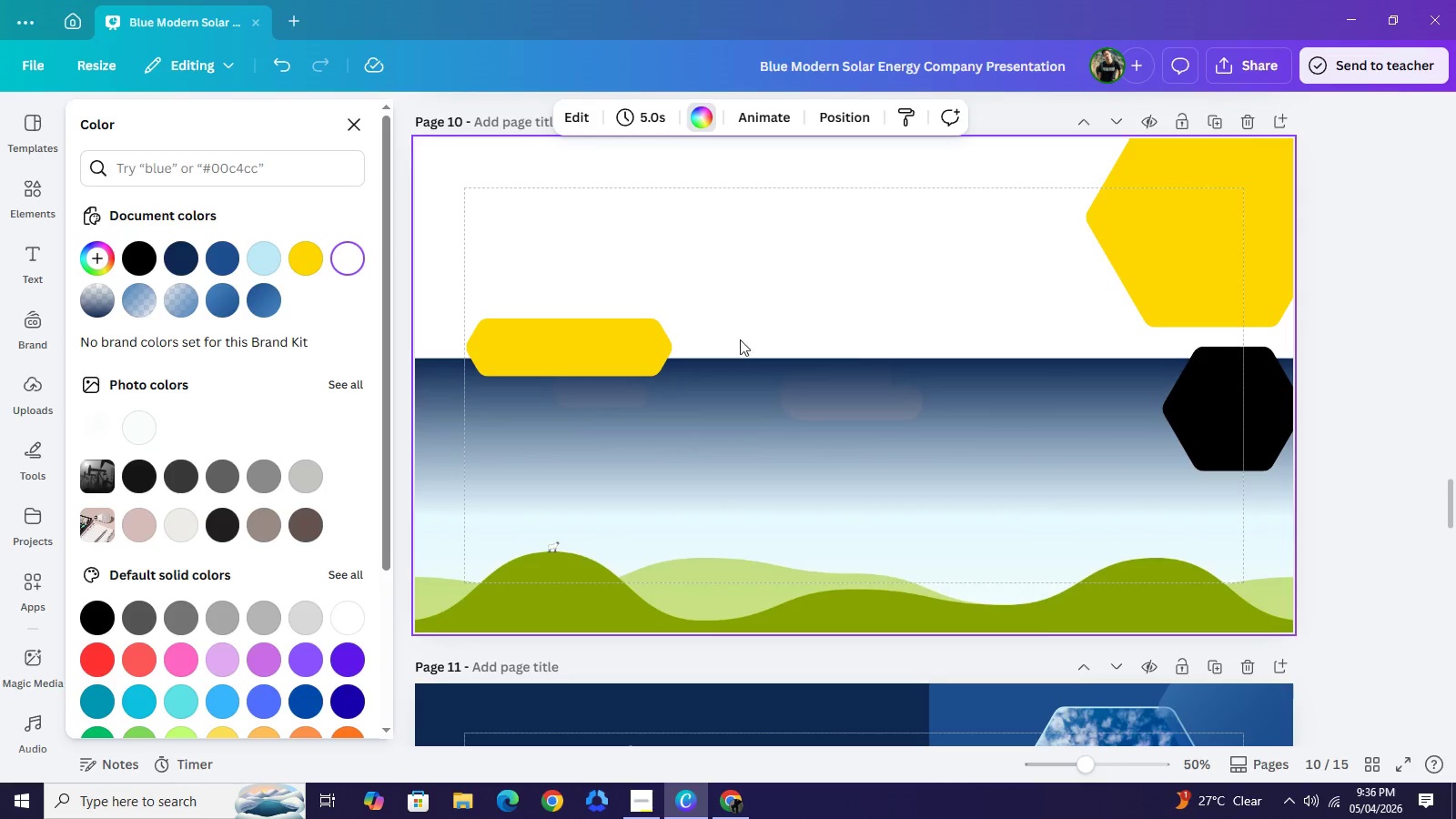 
left_click([620, 349])
 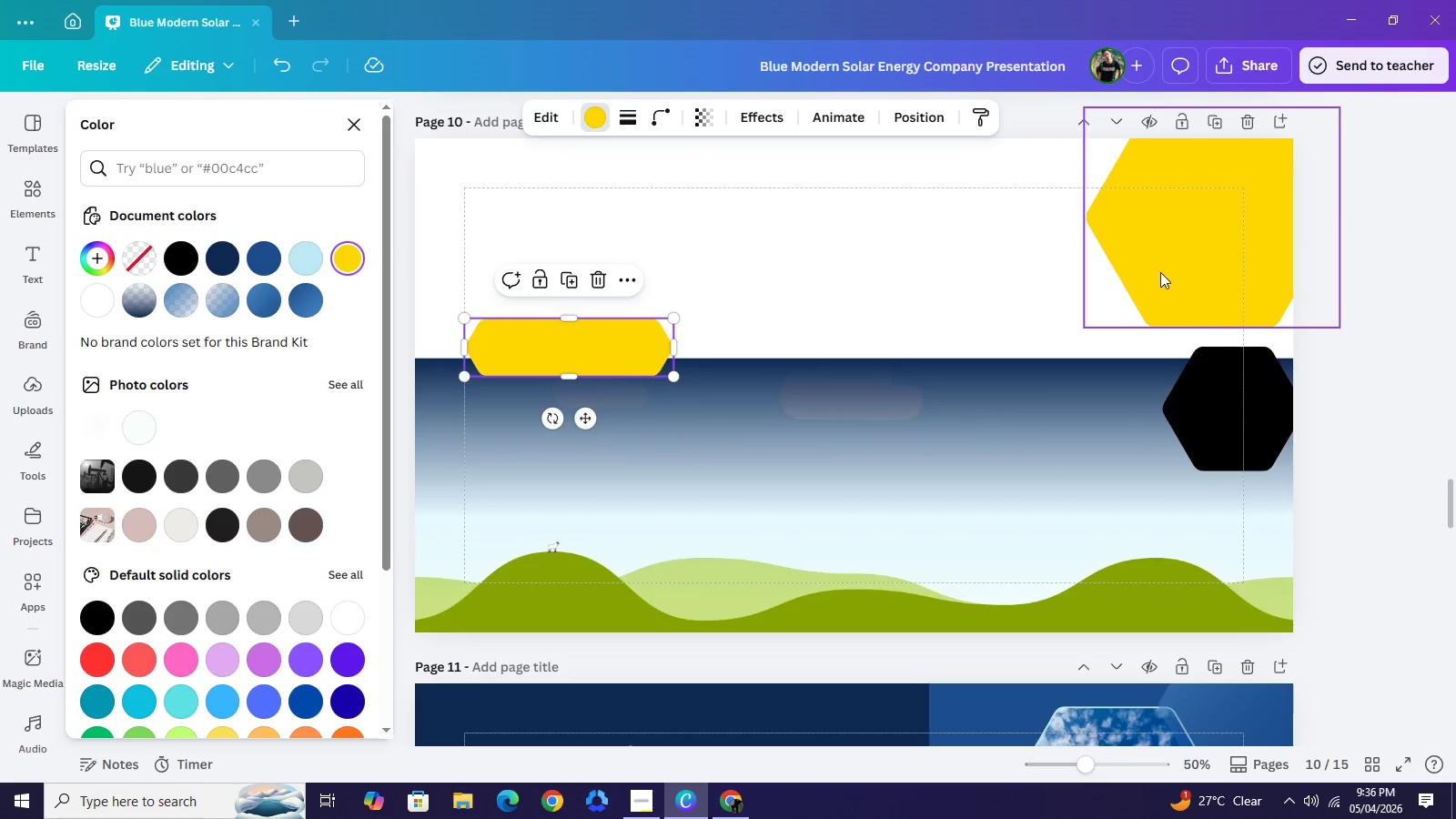 
left_click([1160, 269])
 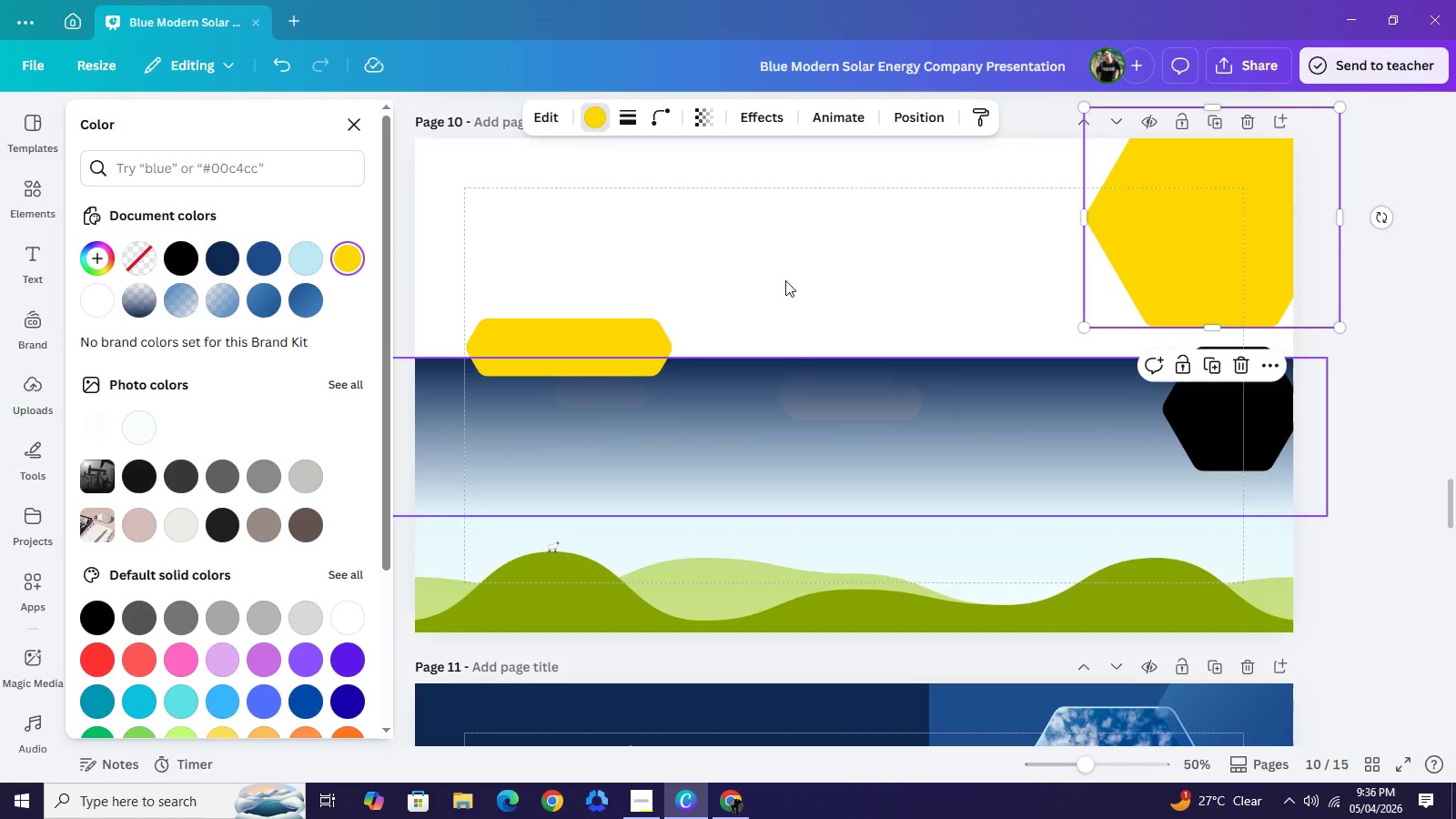 
left_click([780, 259])